 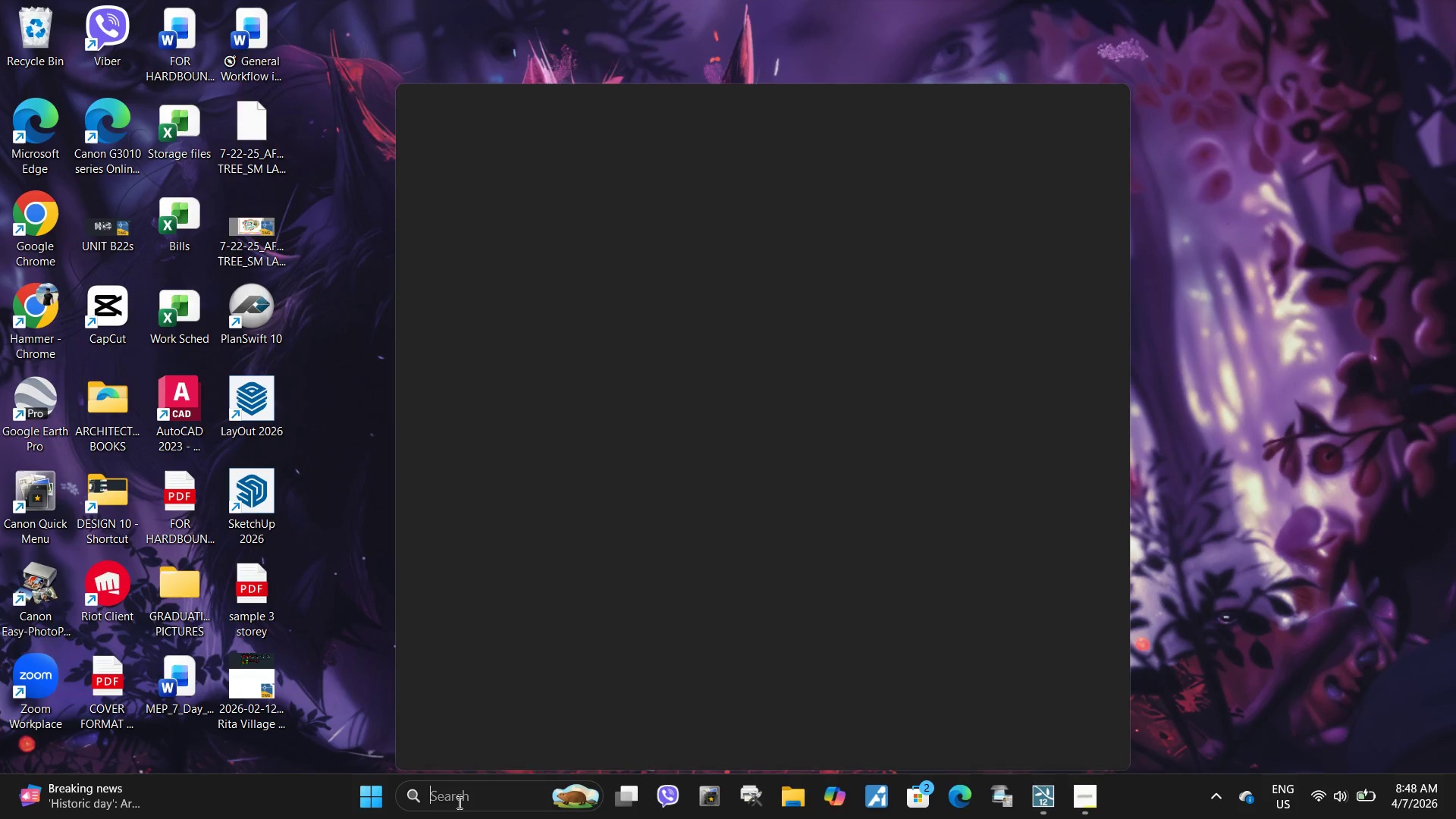 
type(sket)
 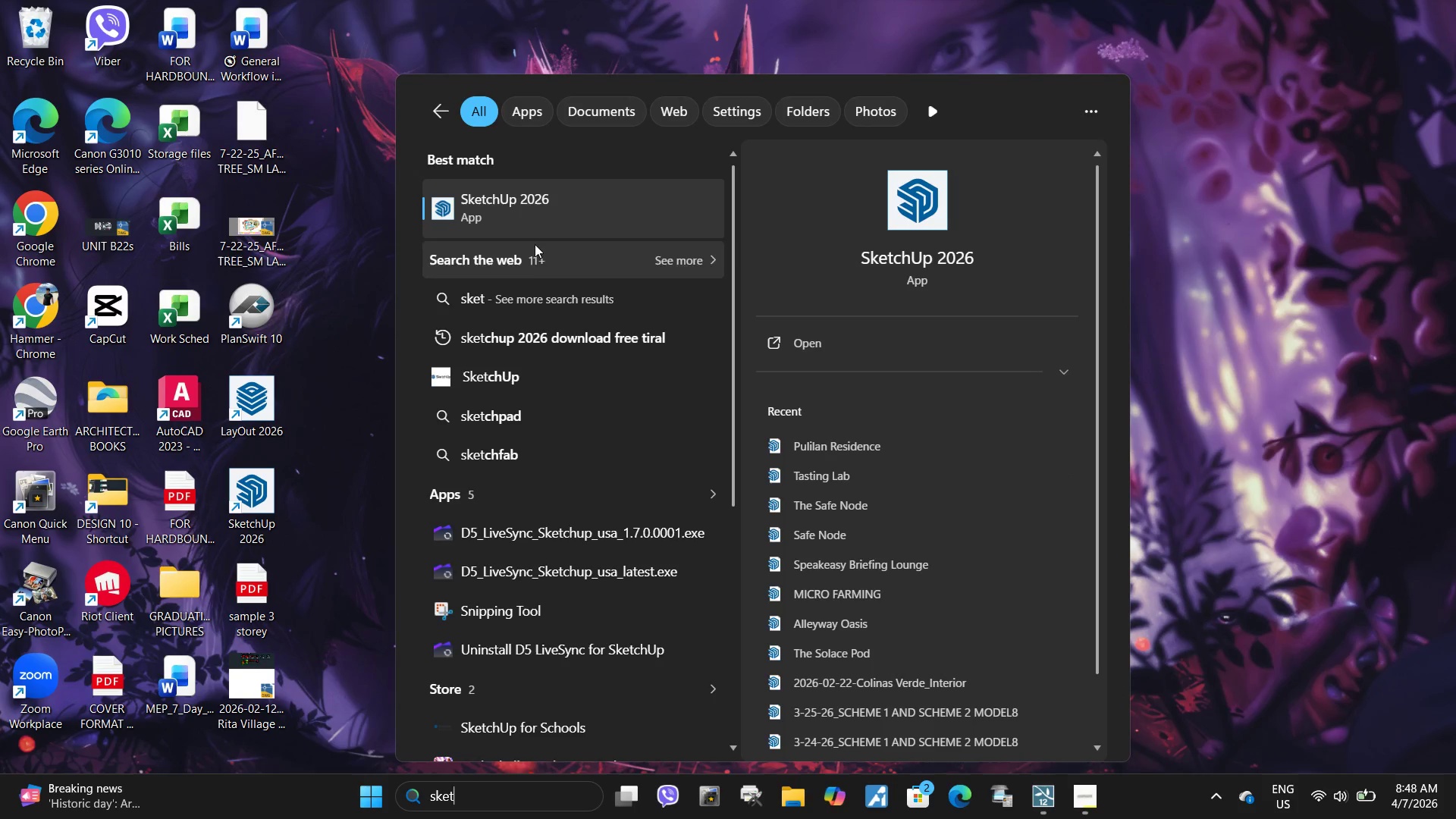 
left_click([574, 210])
 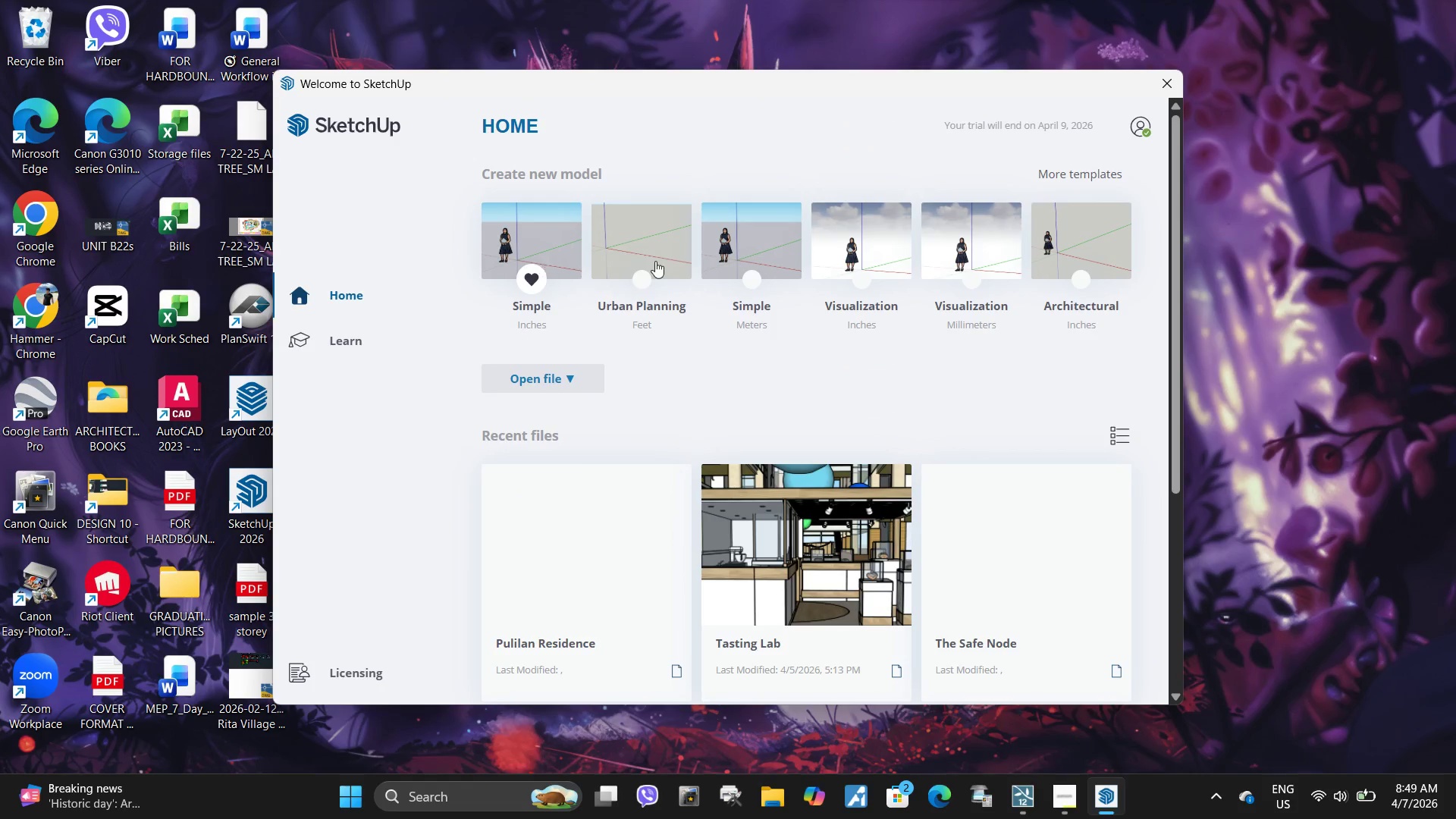 
wait(11.09)
 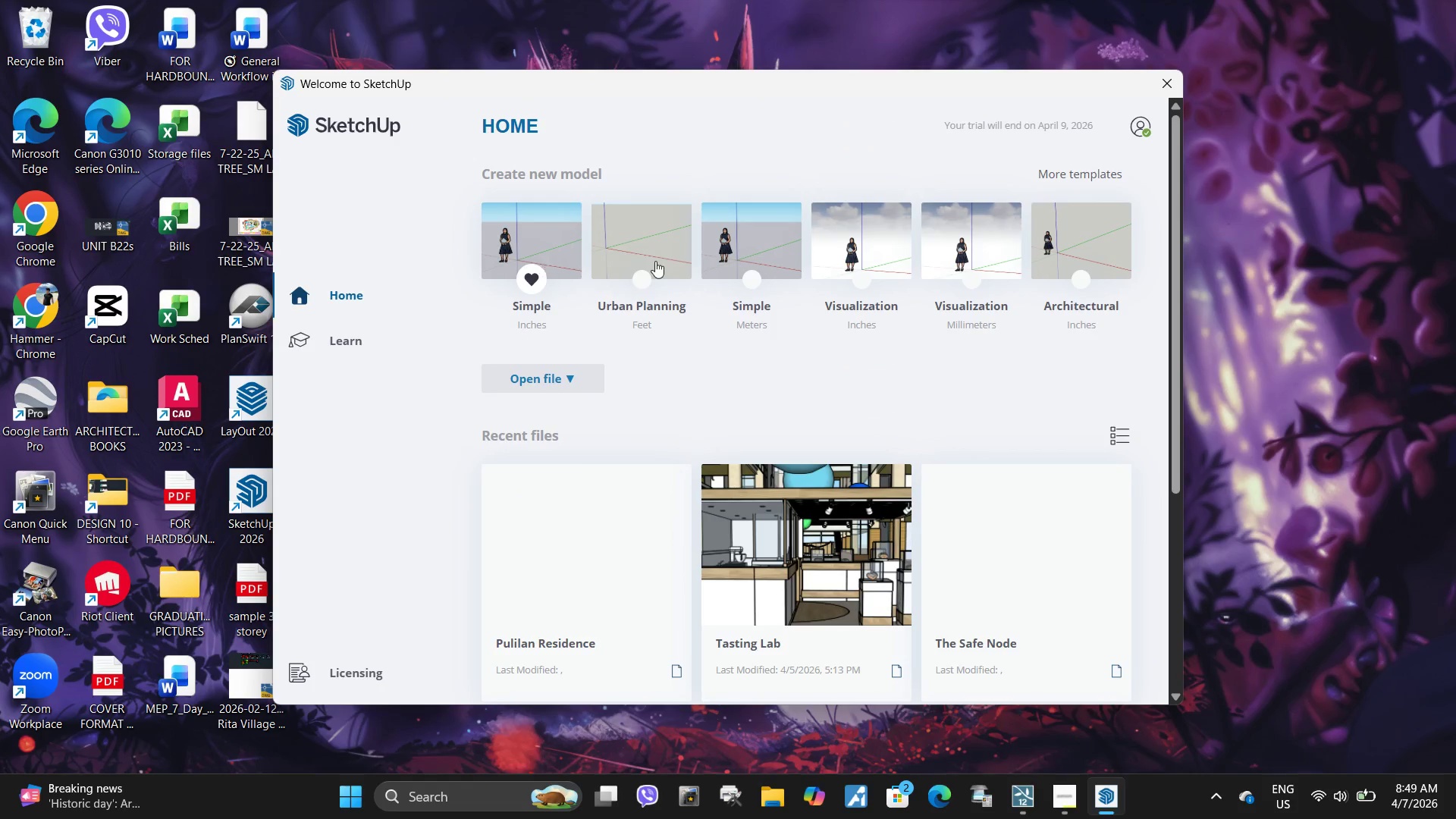 
left_click([1102, 166])
 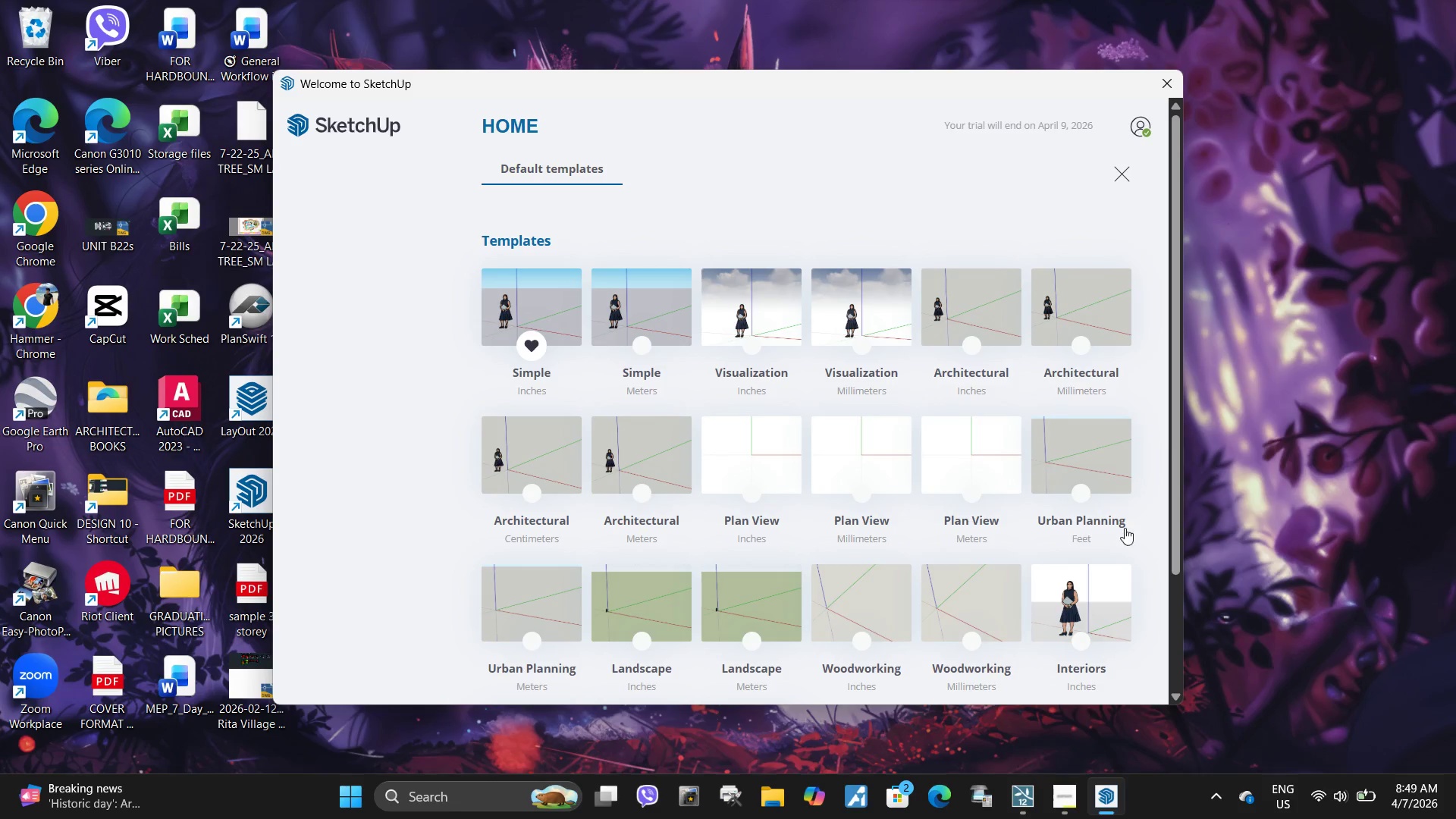 
scroll: coordinate [1055, 564], scroll_direction: down, amount: 1.0
 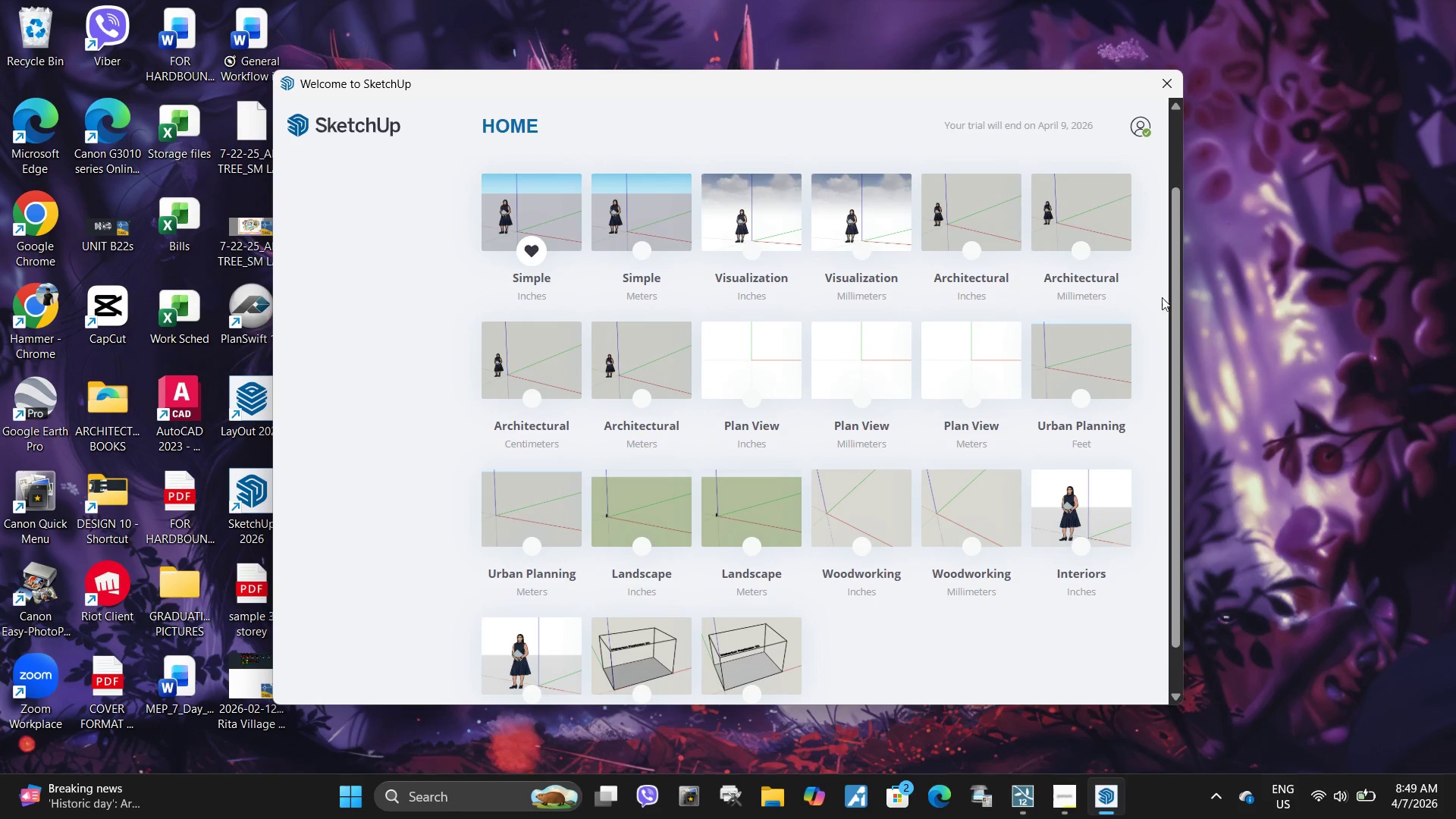 
left_click([1076, 358])
 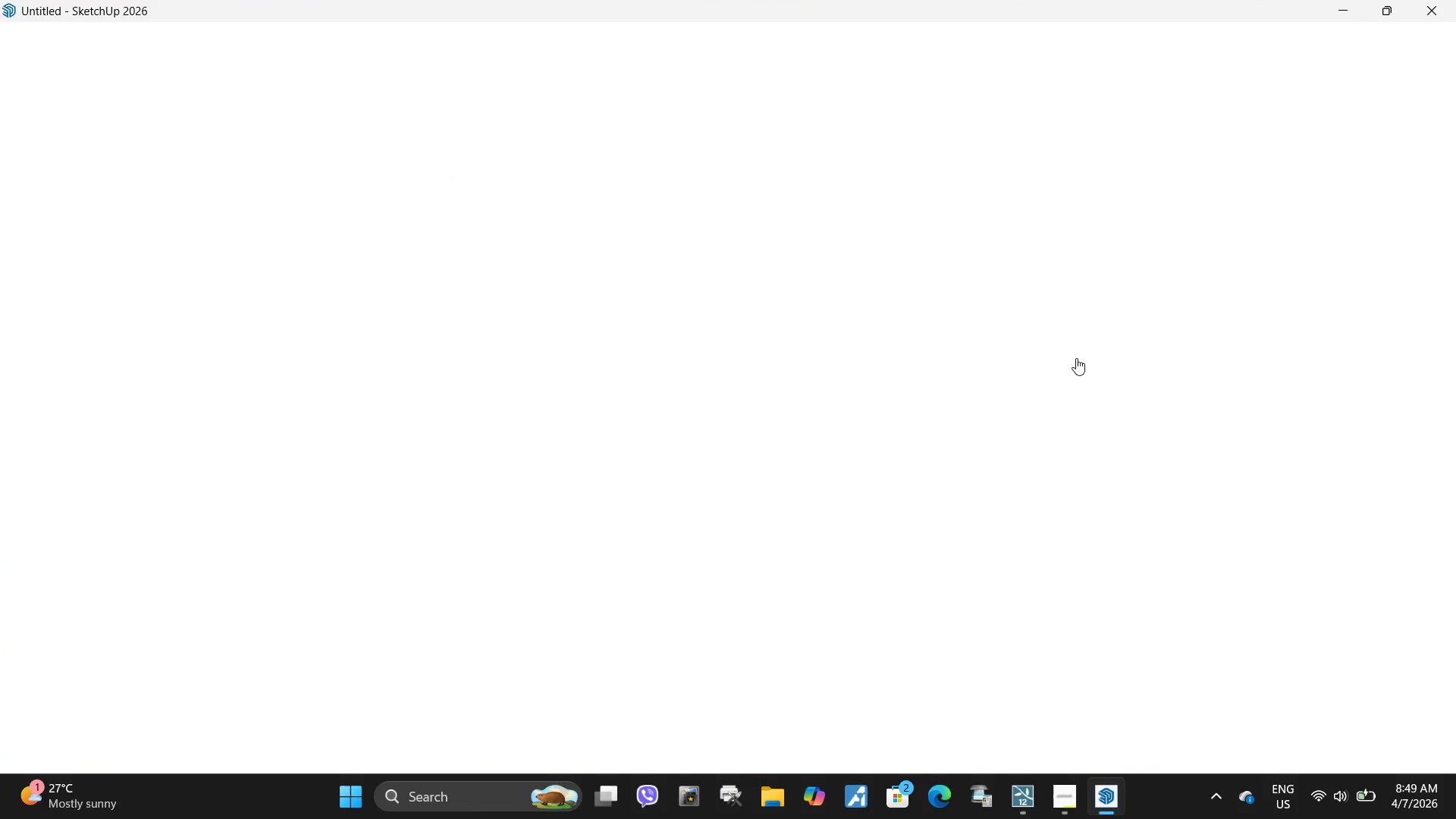 
wait(14.09)
 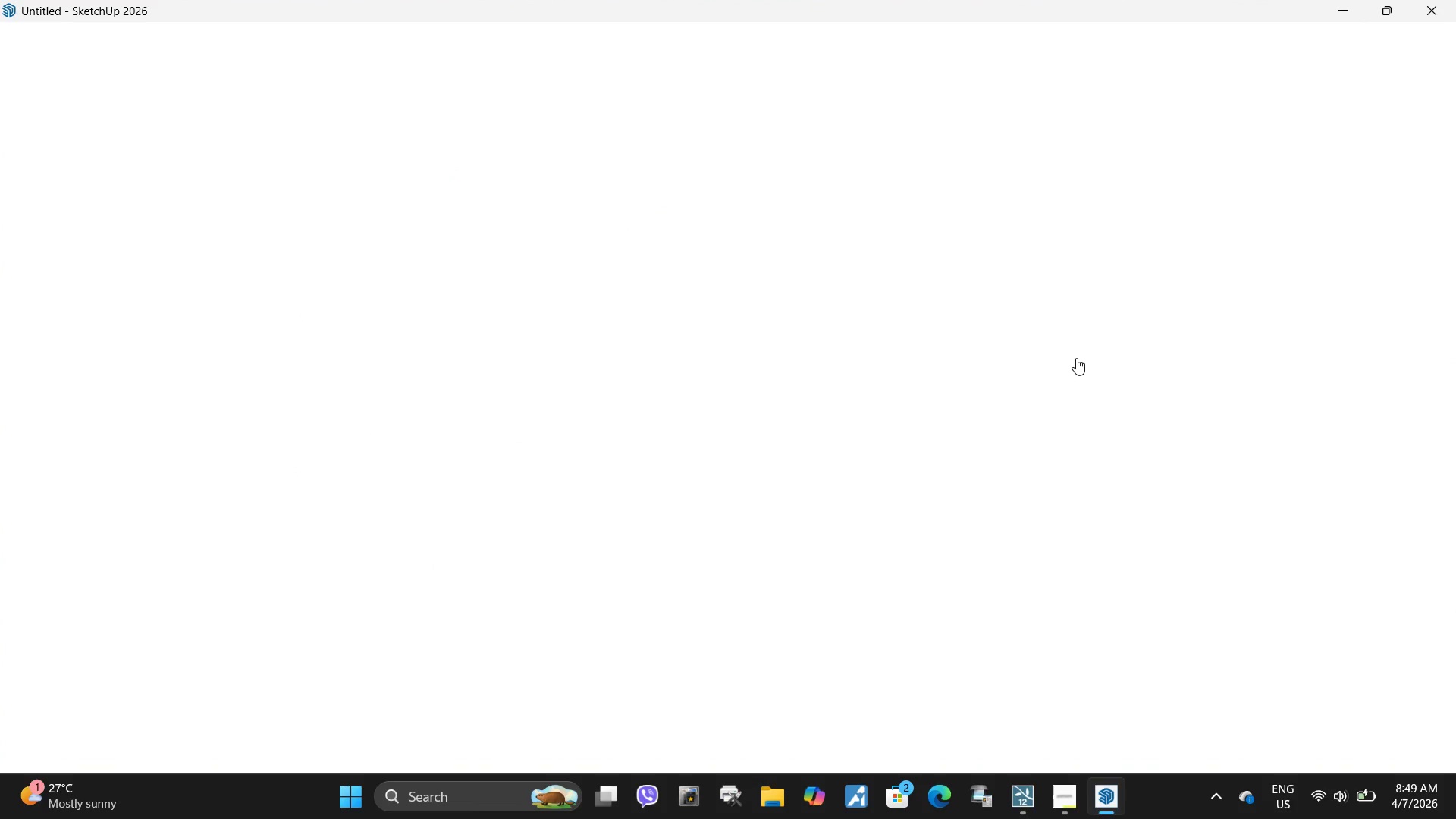 
left_click([1299, 756])
 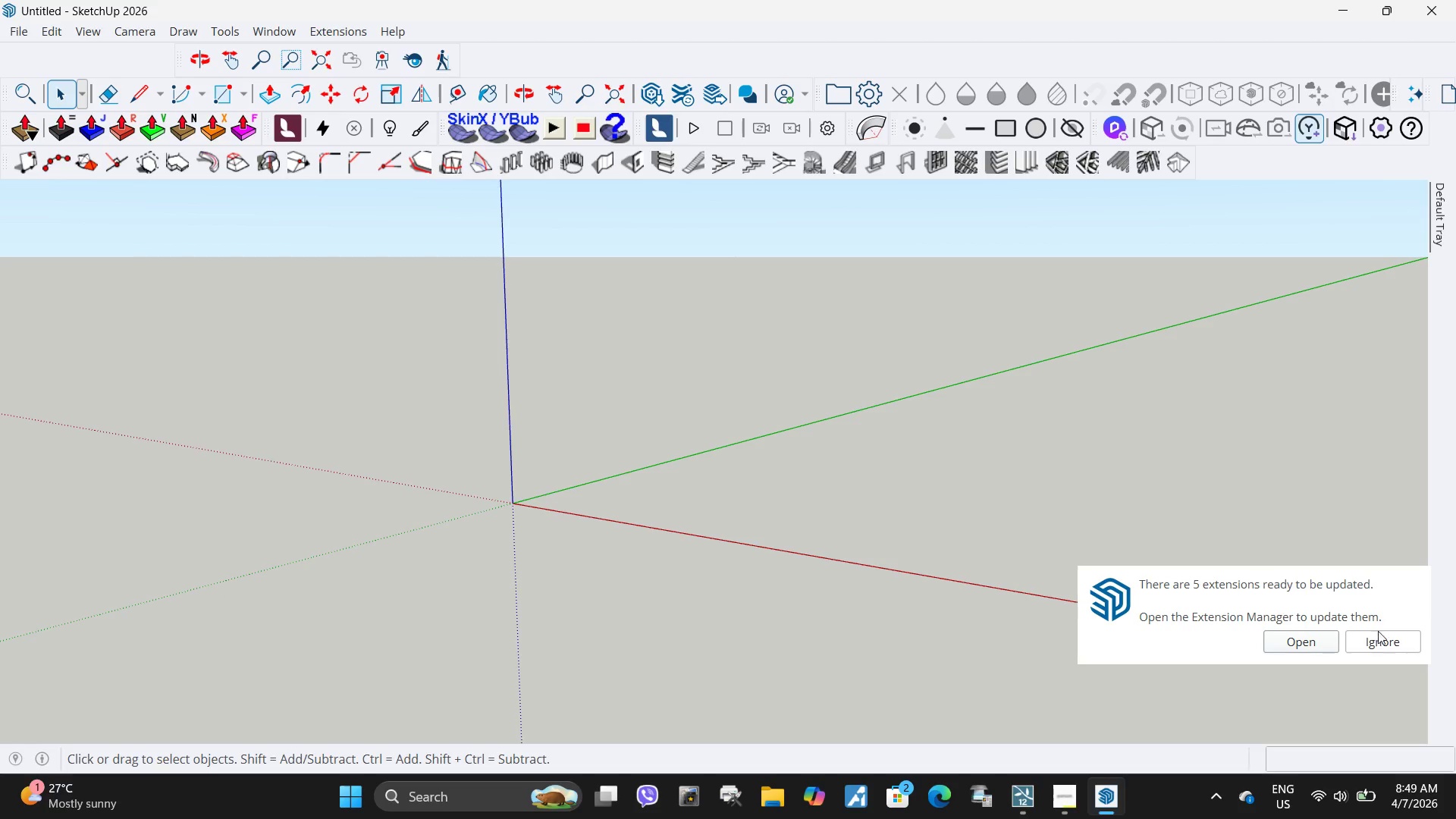 
left_click([1392, 642])
 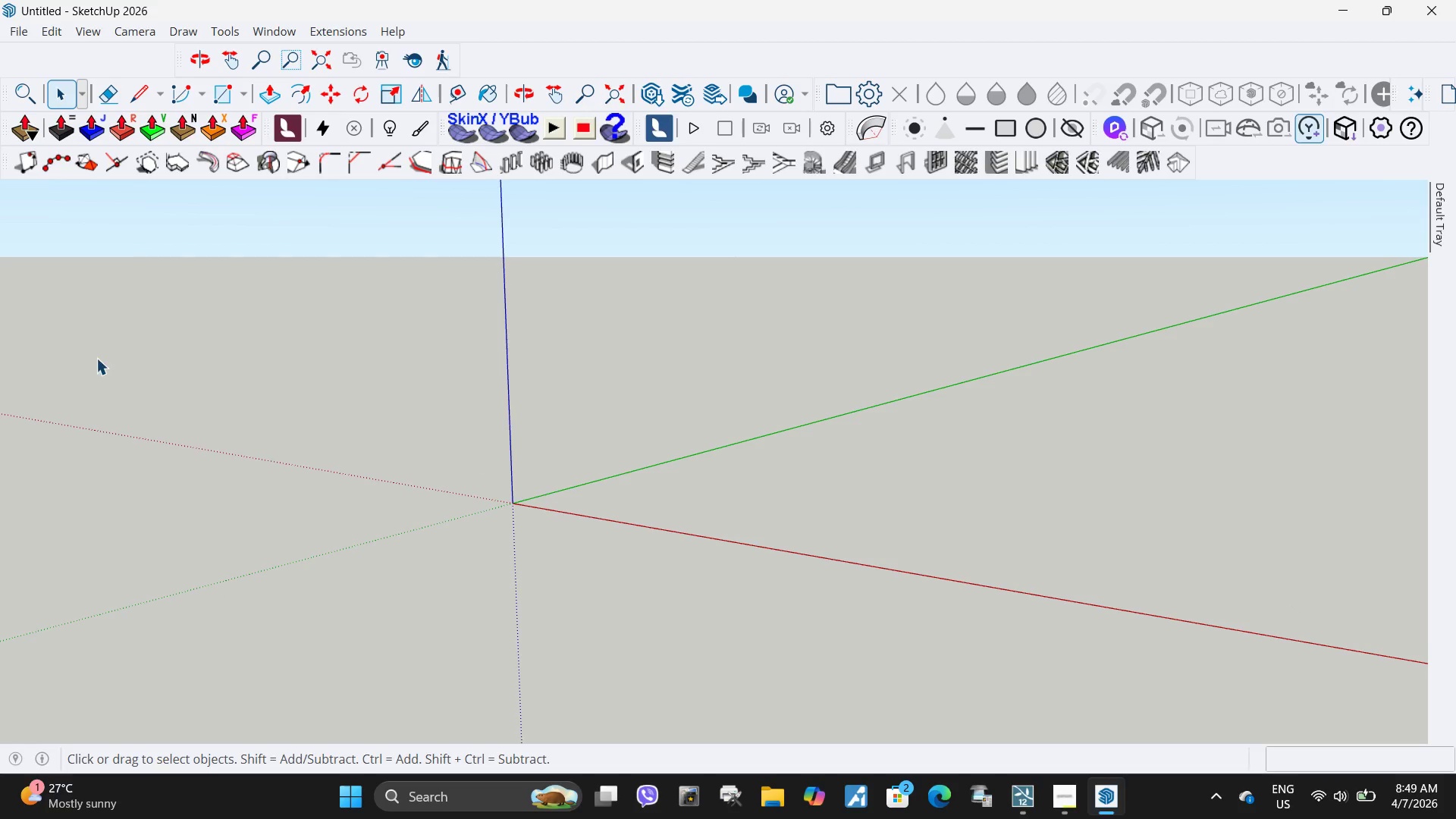 
scroll: coordinate [752, 581], scroll_direction: down, amount: 23.0
 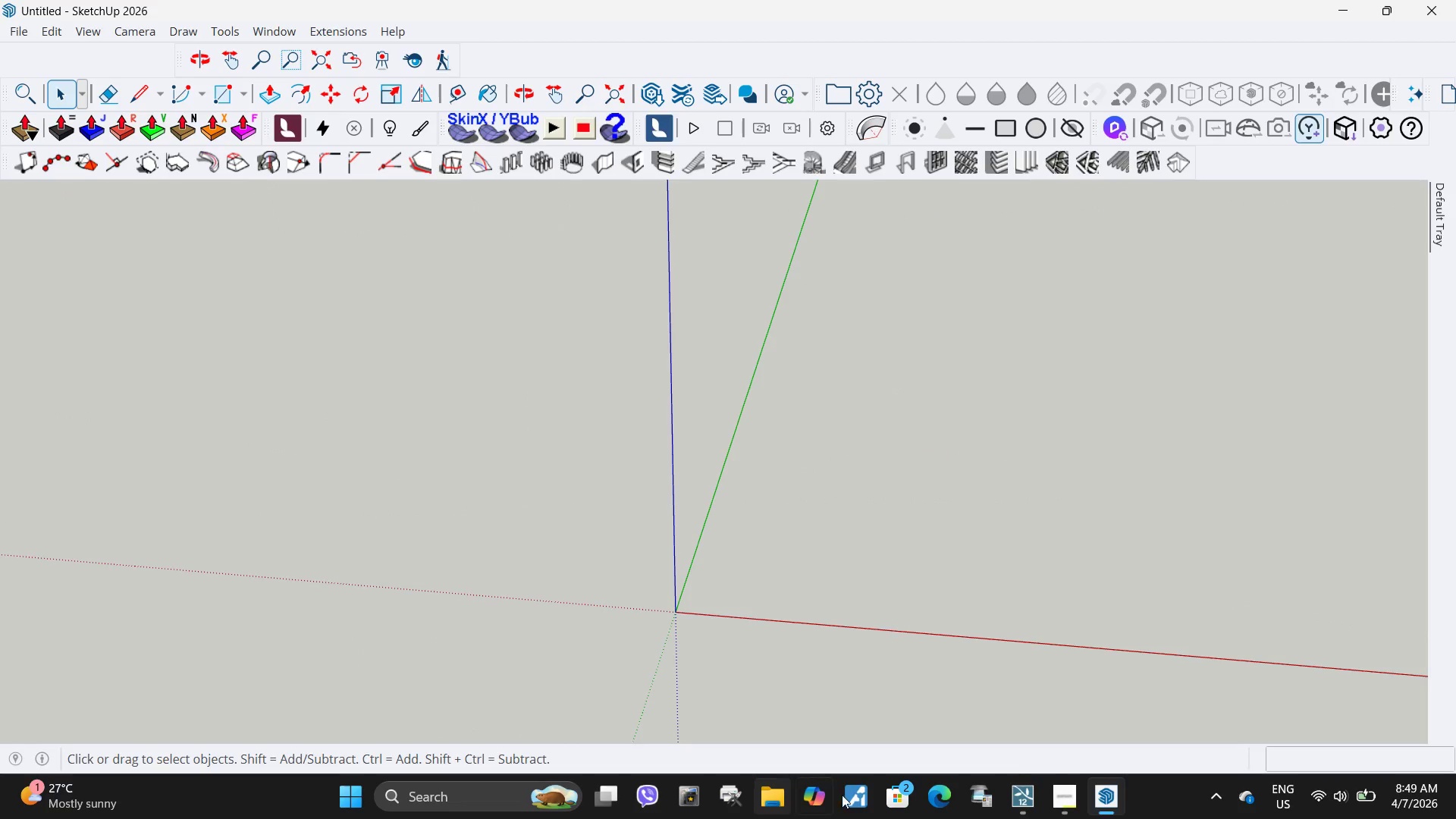 
left_click([1060, 805])